 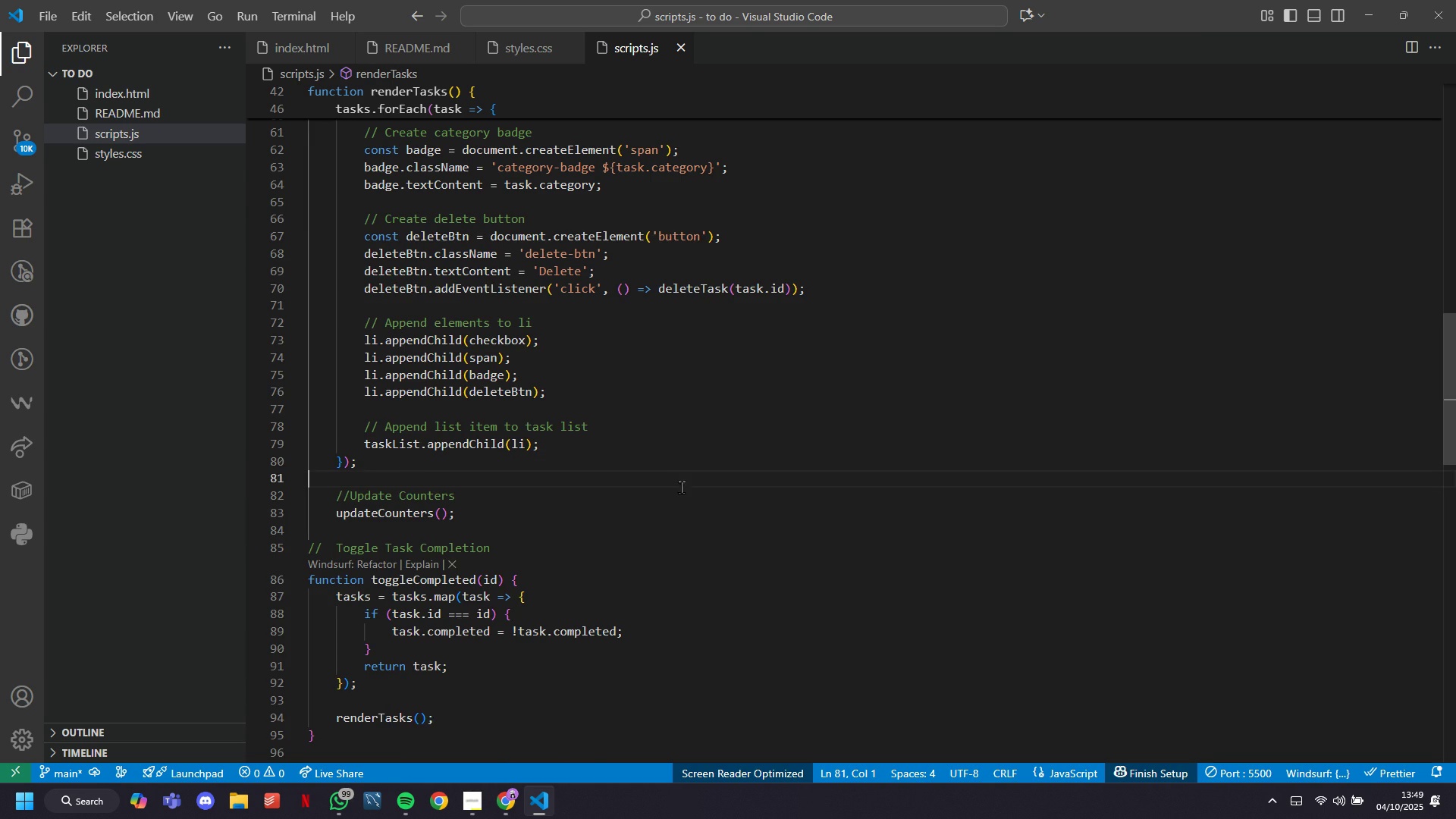 
scroll: coordinate [690, 486], scroll_direction: up, amount: 44.0
 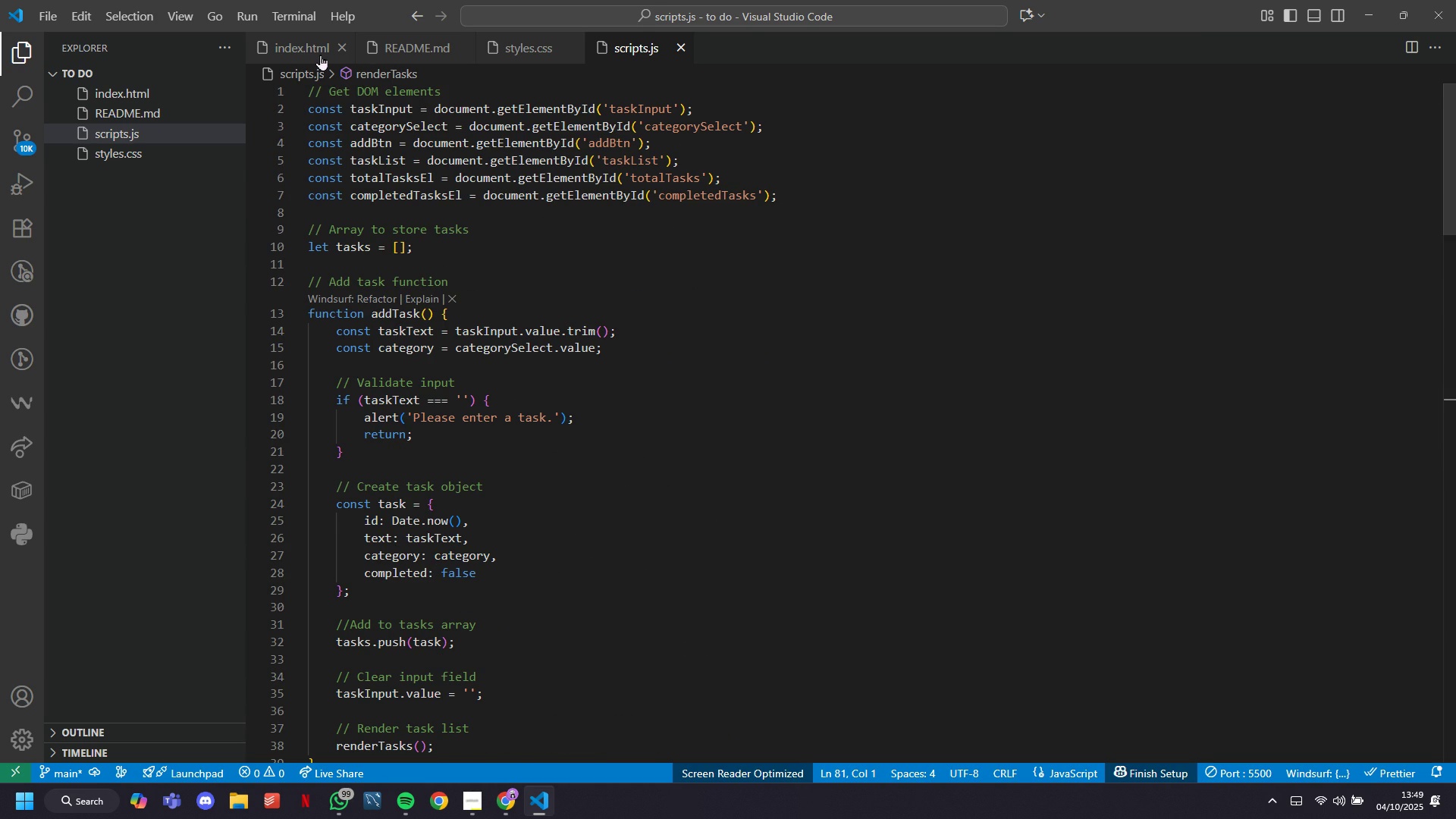 
left_click([320, 55])
 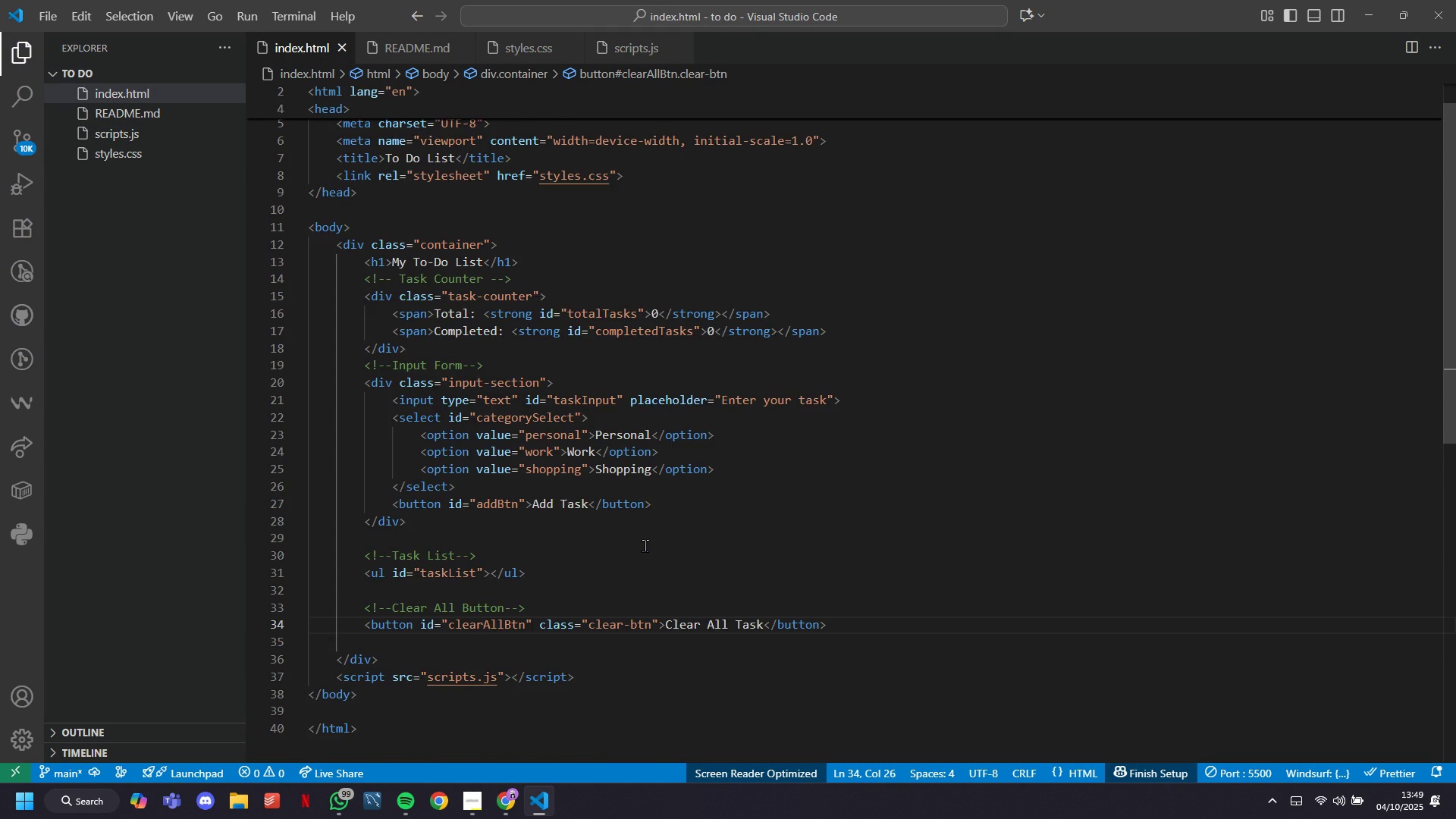 
scroll: coordinate [645, 545], scroll_direction: up, amount: 4.0
 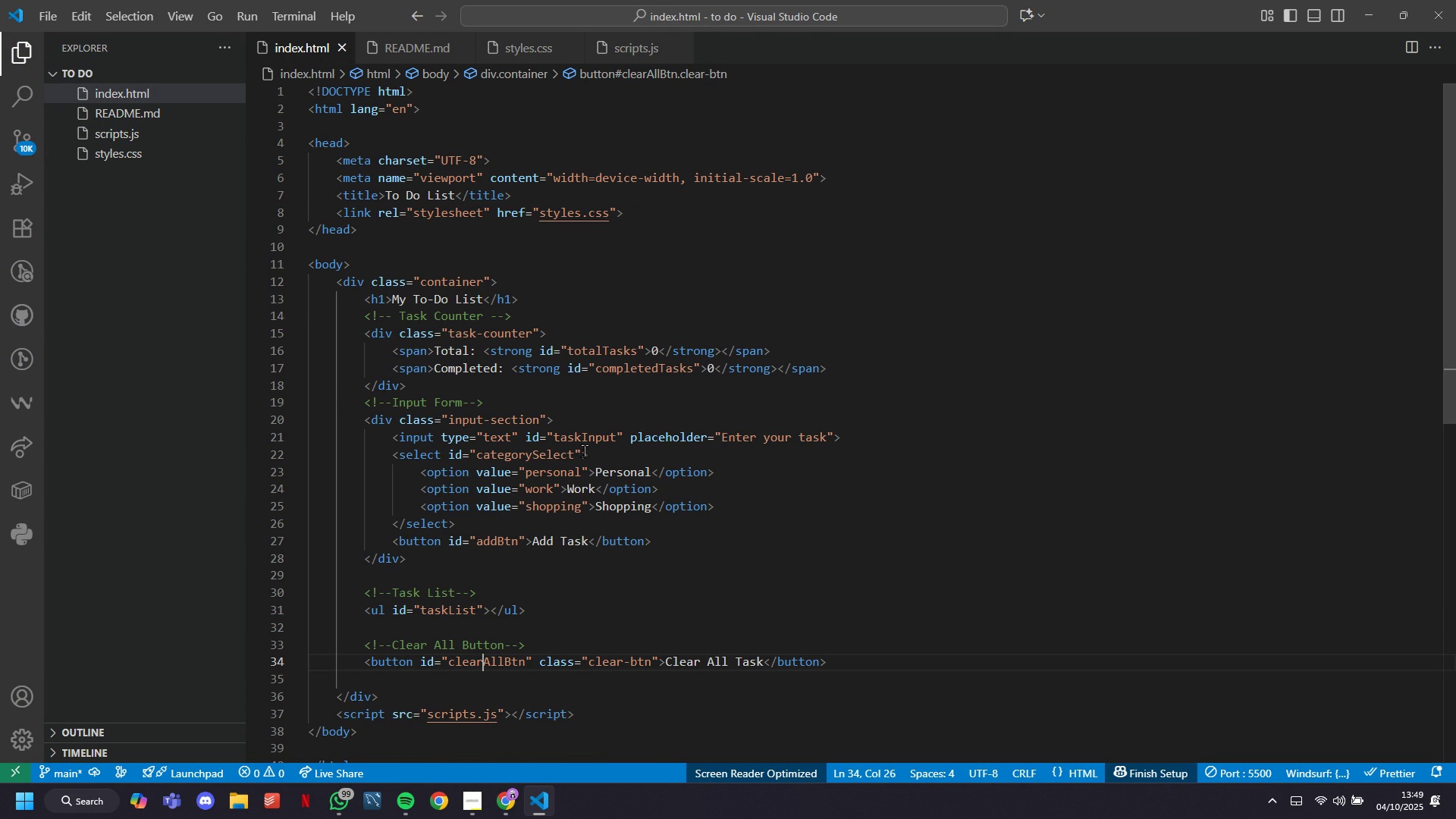 
left_click([558, 301])
 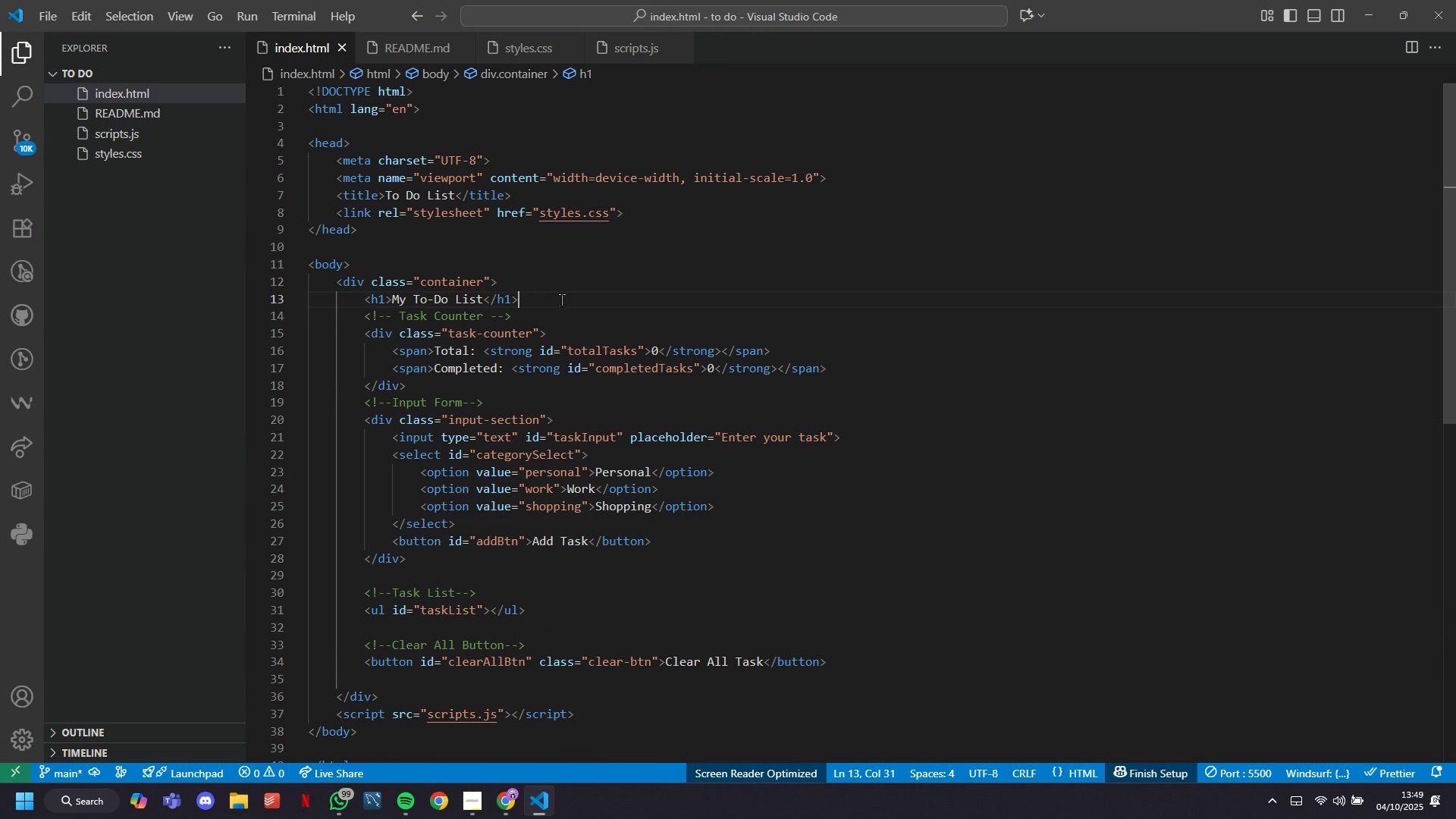 
key(Enter)
 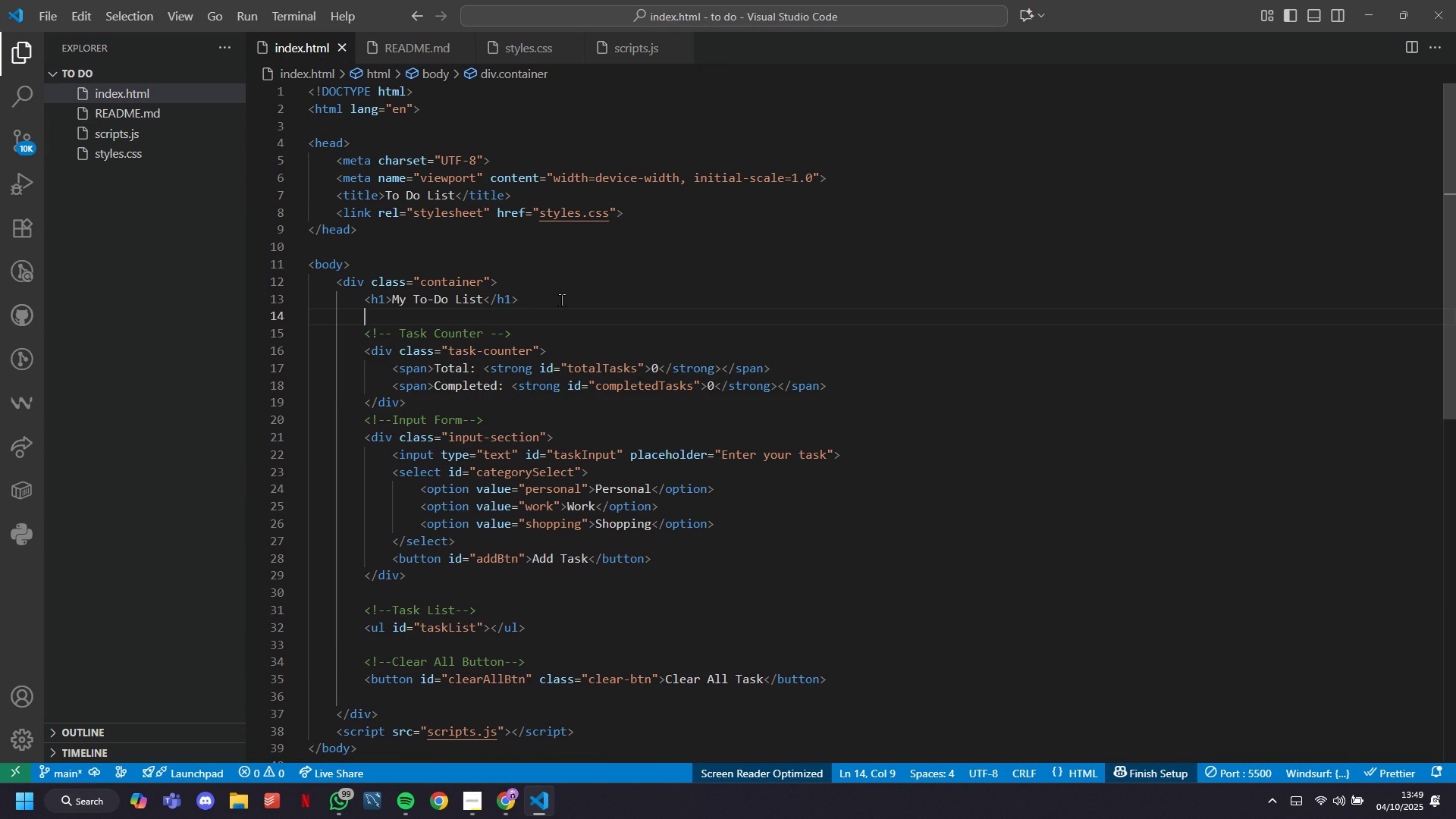 
type(p)
key(Tab)
type( Add y)
key(Backspace)
type(a t)
key(Backspace)
key(Backspace)
key(Backspace)
key(Tab)